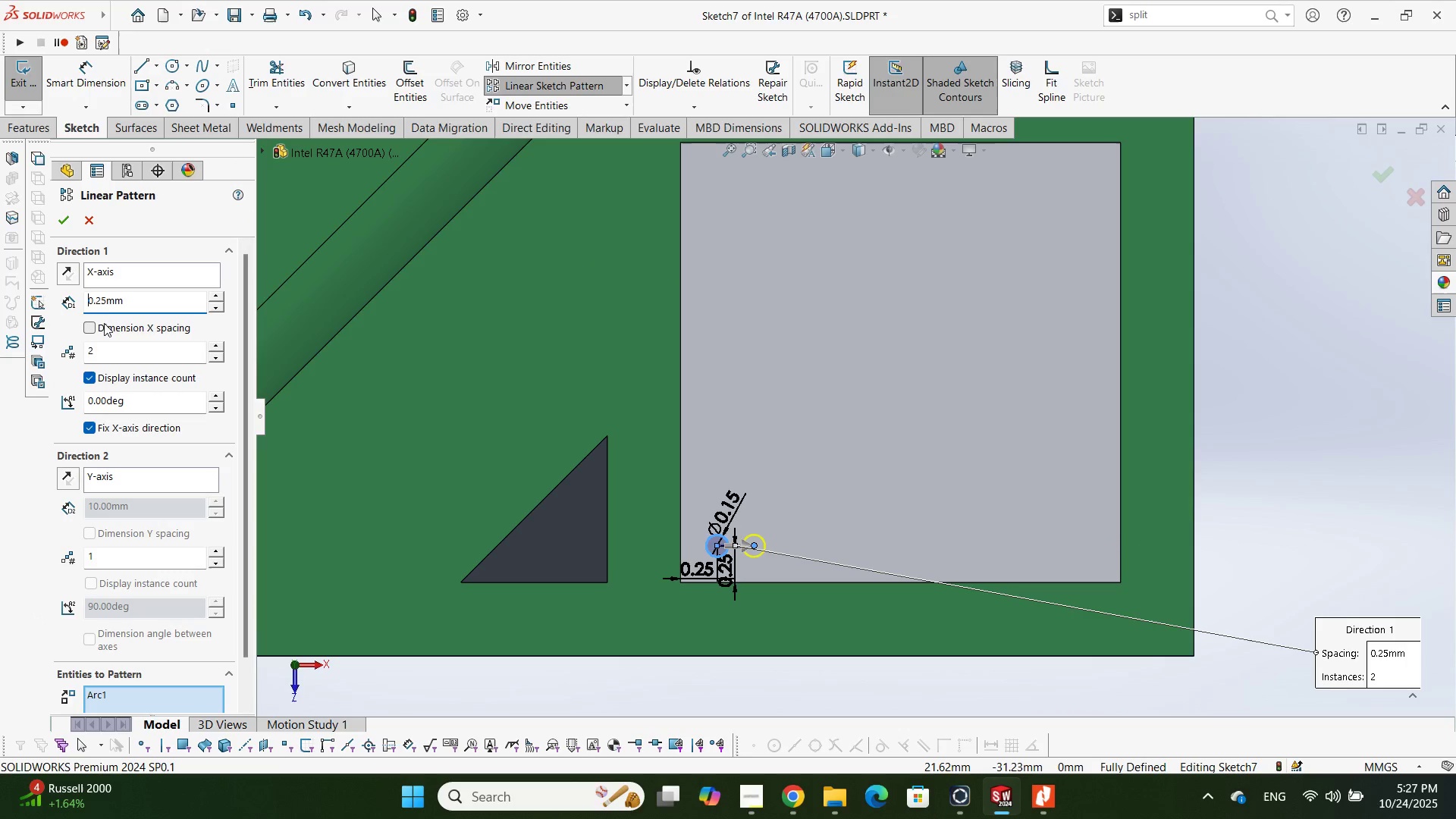 
double_click([107, 309])
 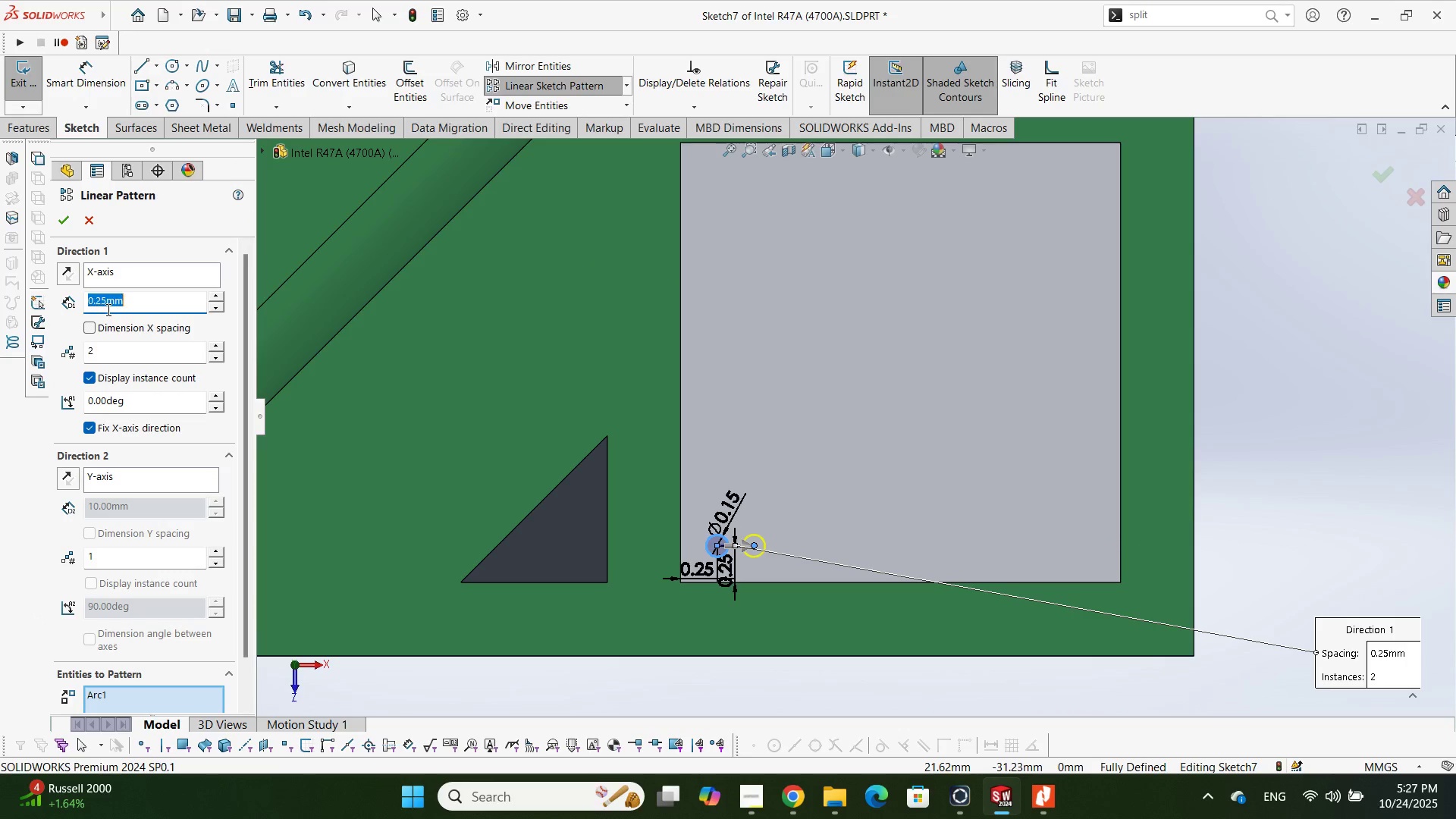 
triple_click([107, 309])
 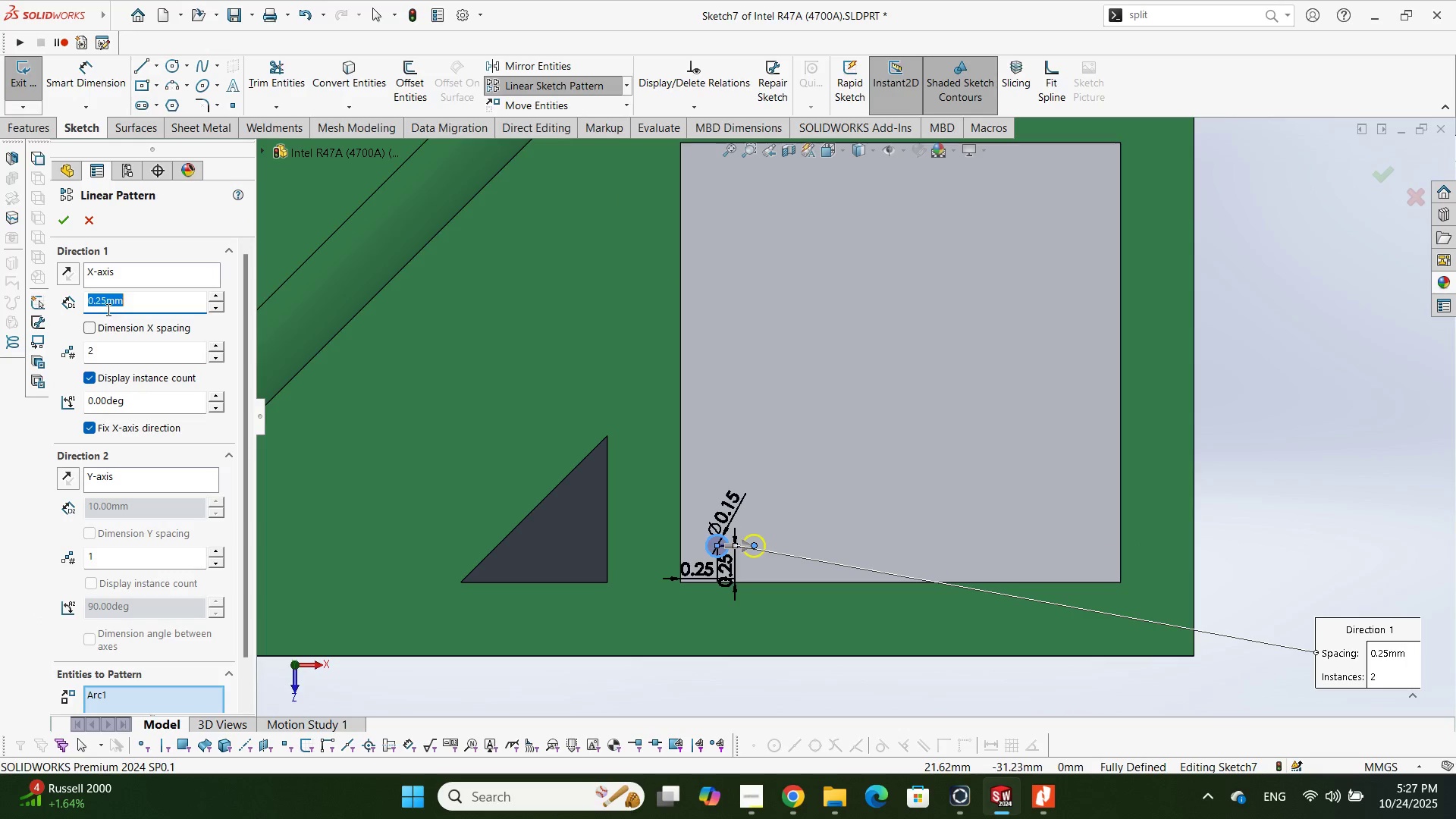 
key(Numpad0)
 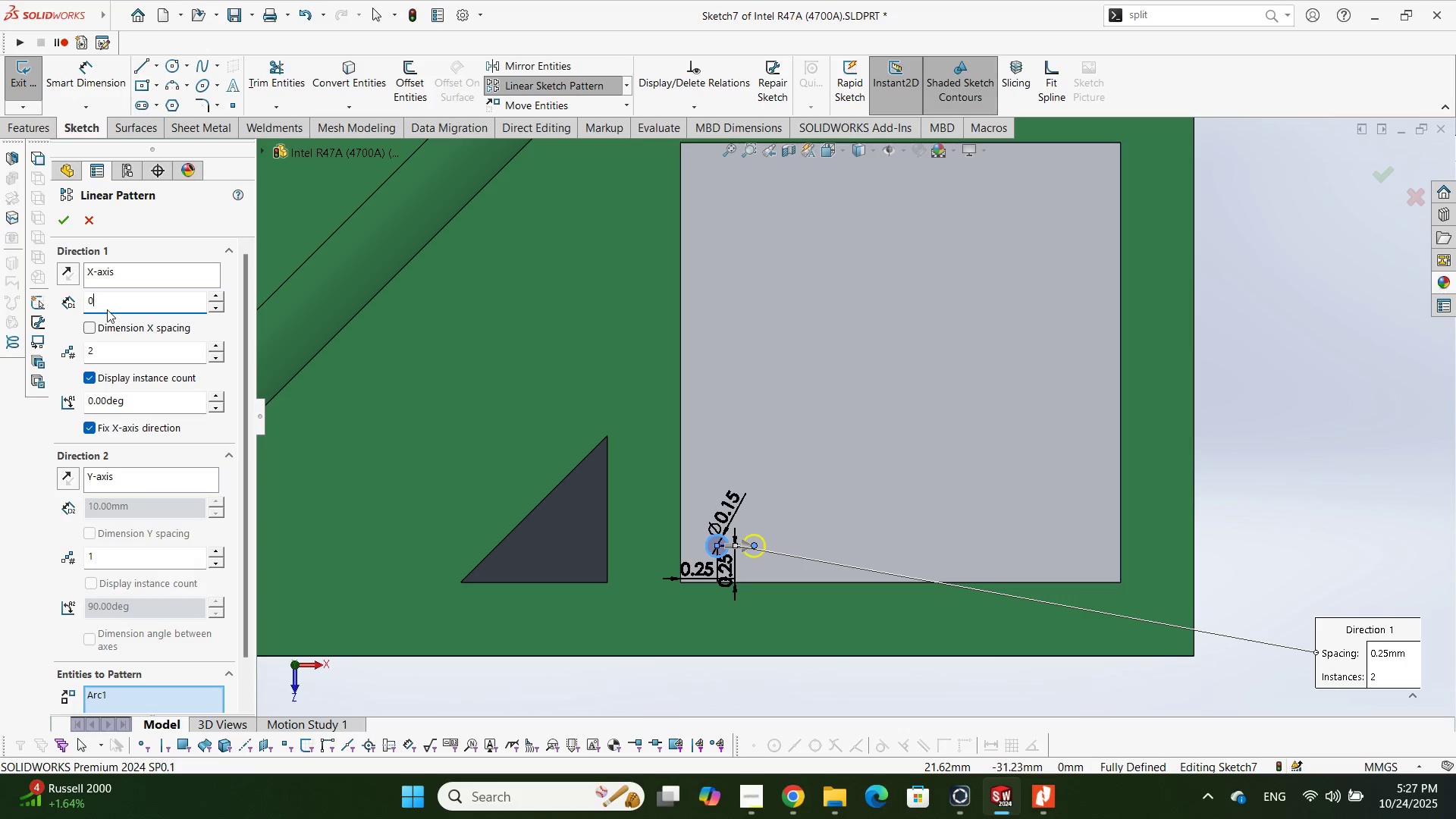 
key(NumpadDecimal)
 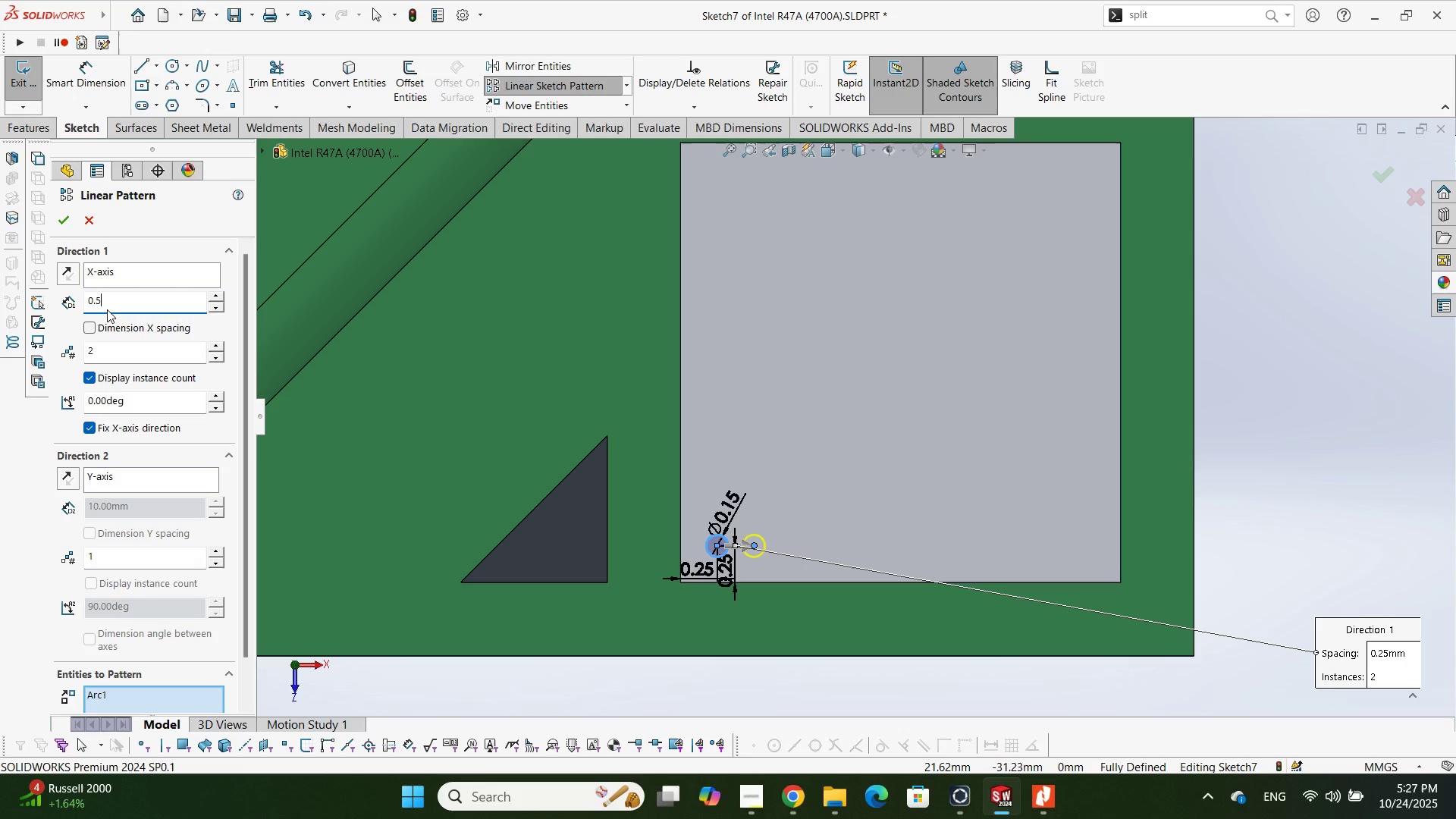 
key(Numpad5)
 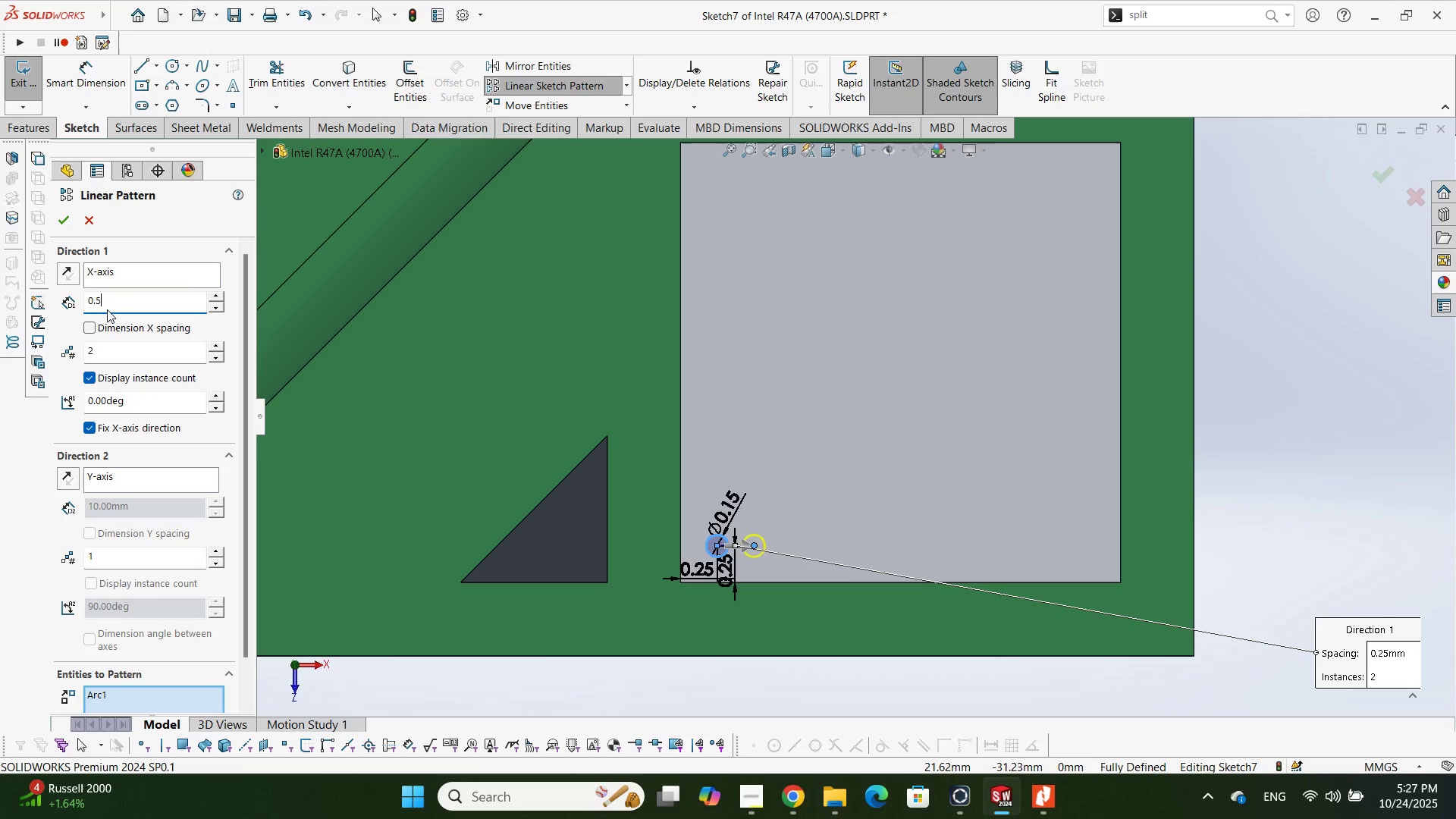 
key(NumpadEnter)
 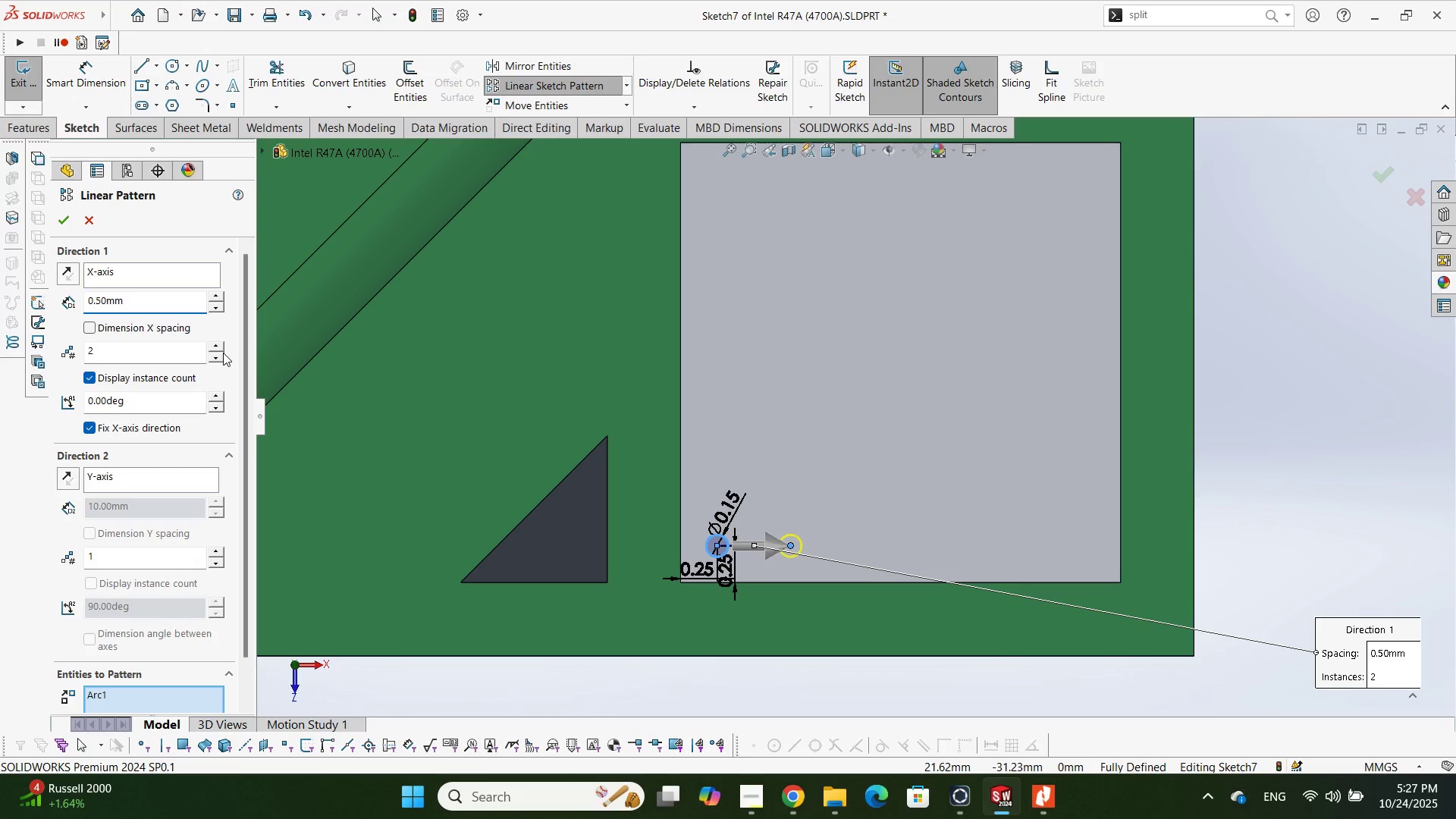 
double_click([218, 349])
 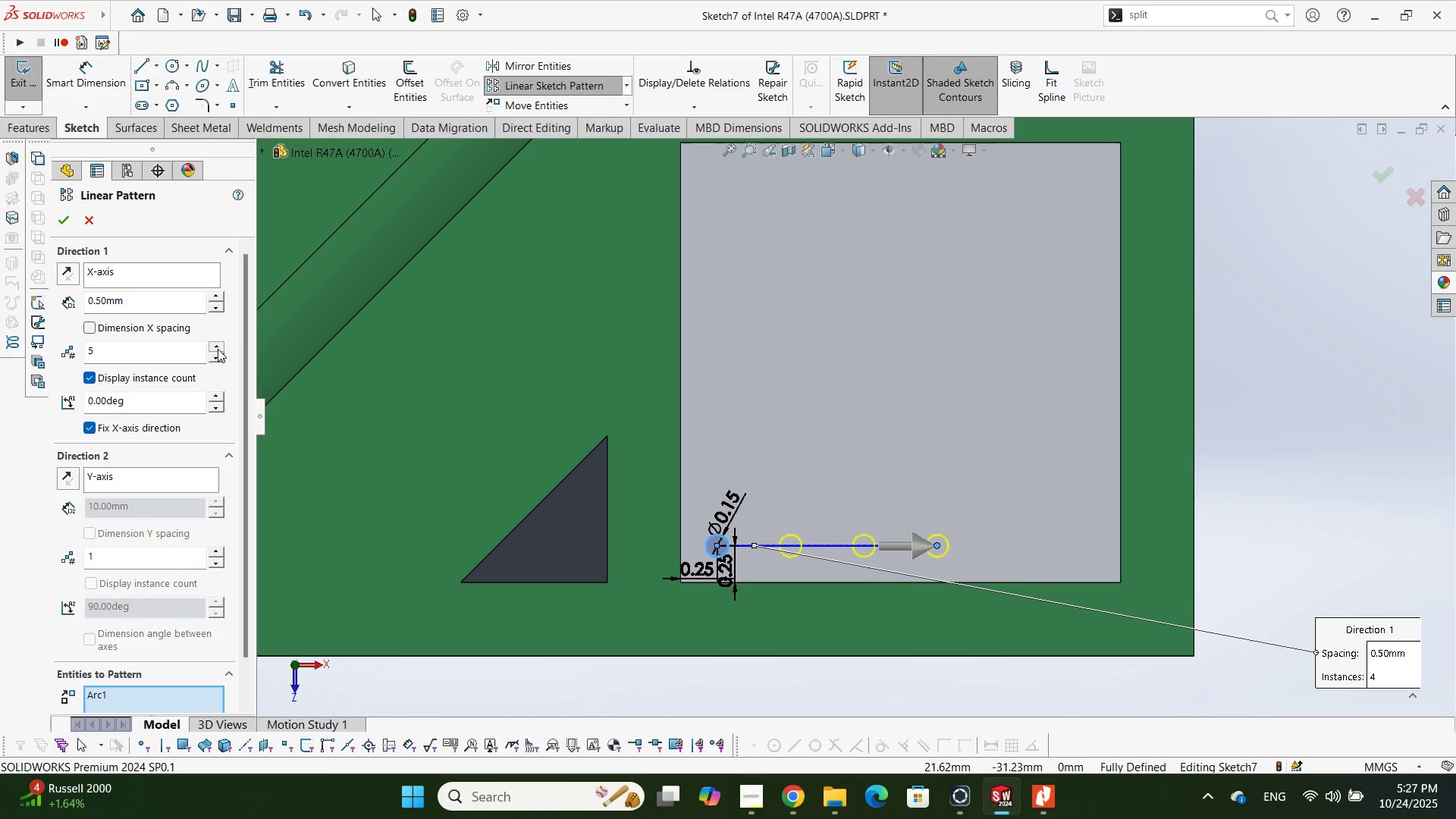 
triple_click([218, 349])
 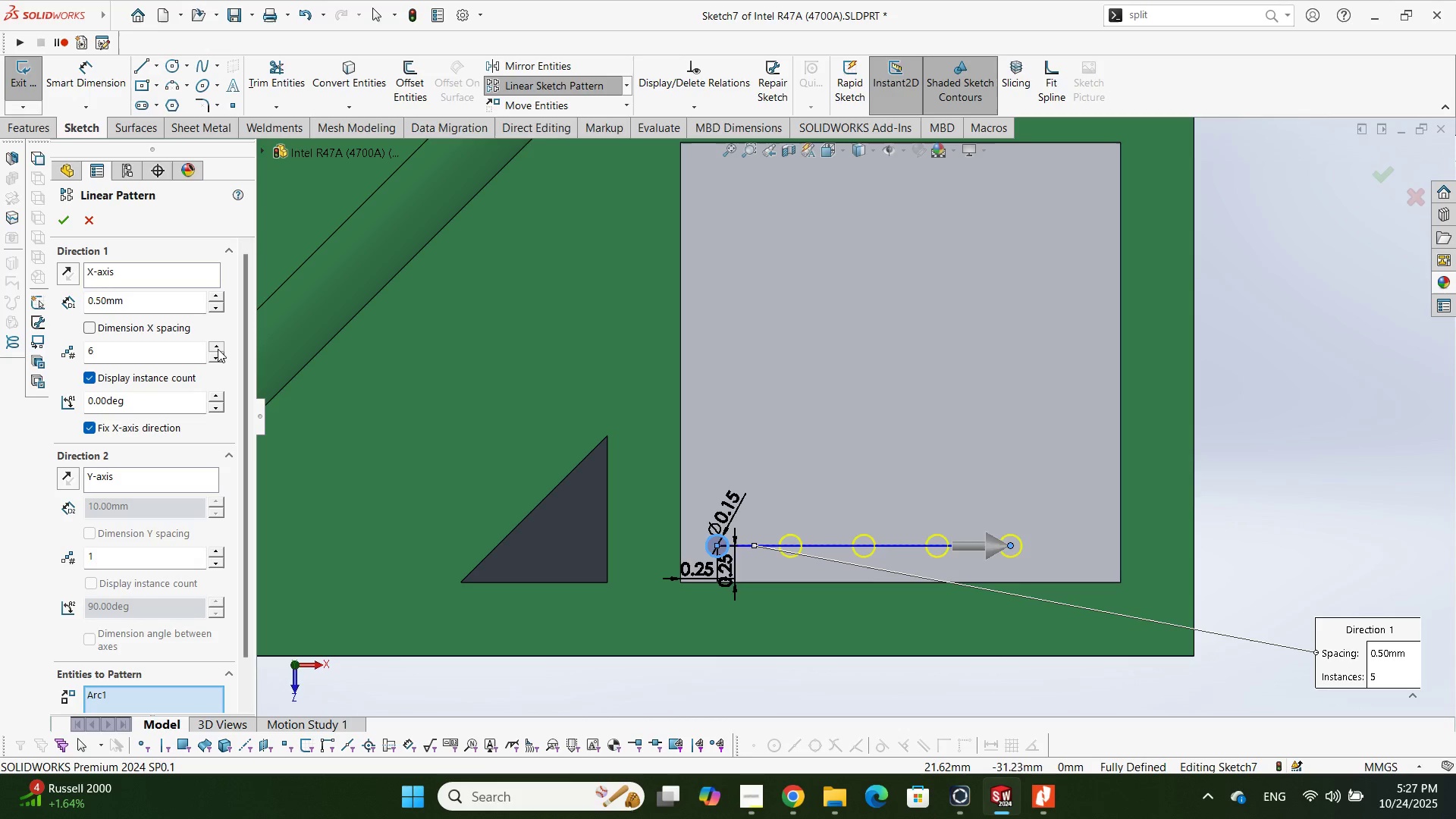 
triple_click([218, 349])
 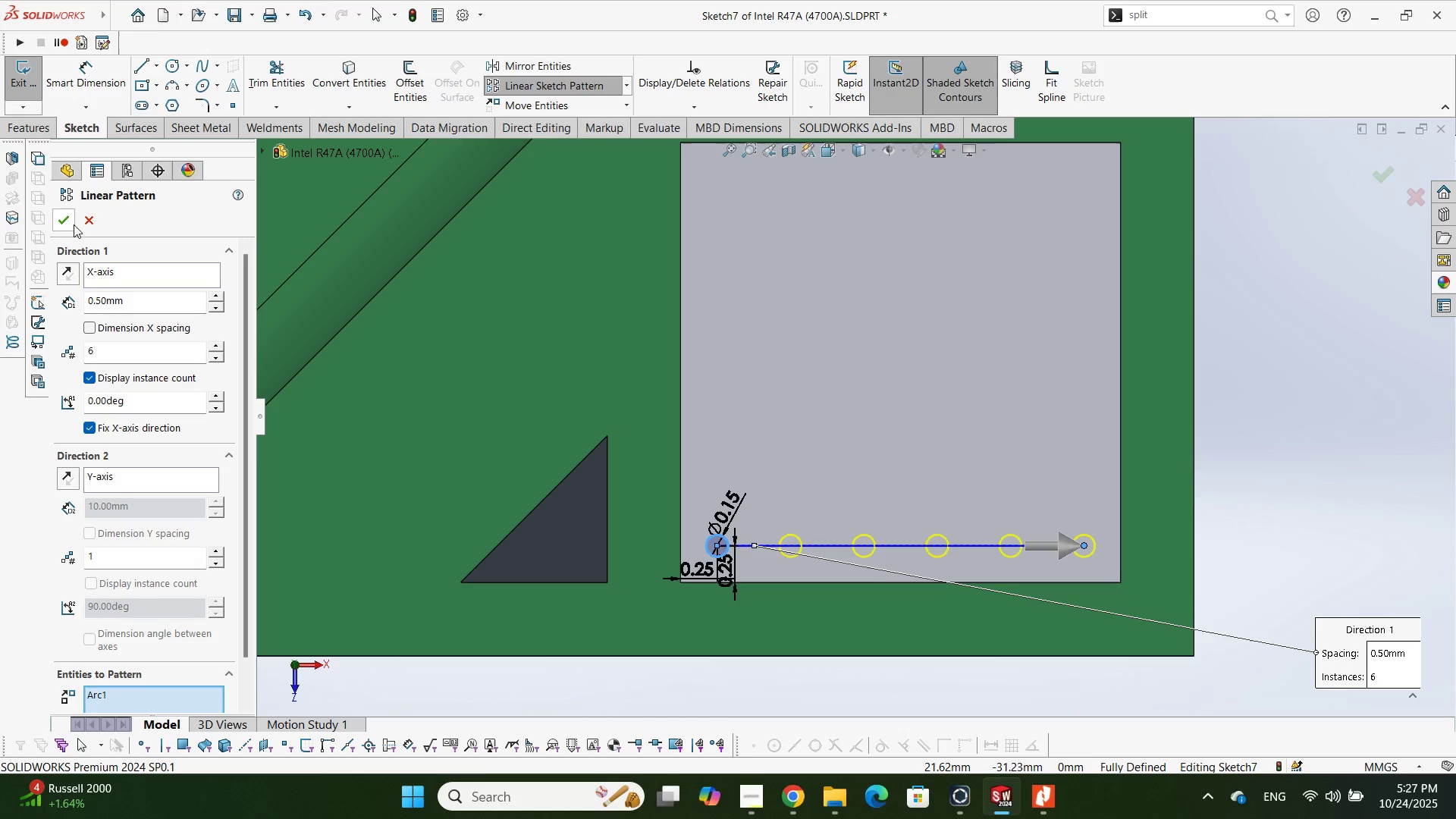 
left_click([67, 224])
 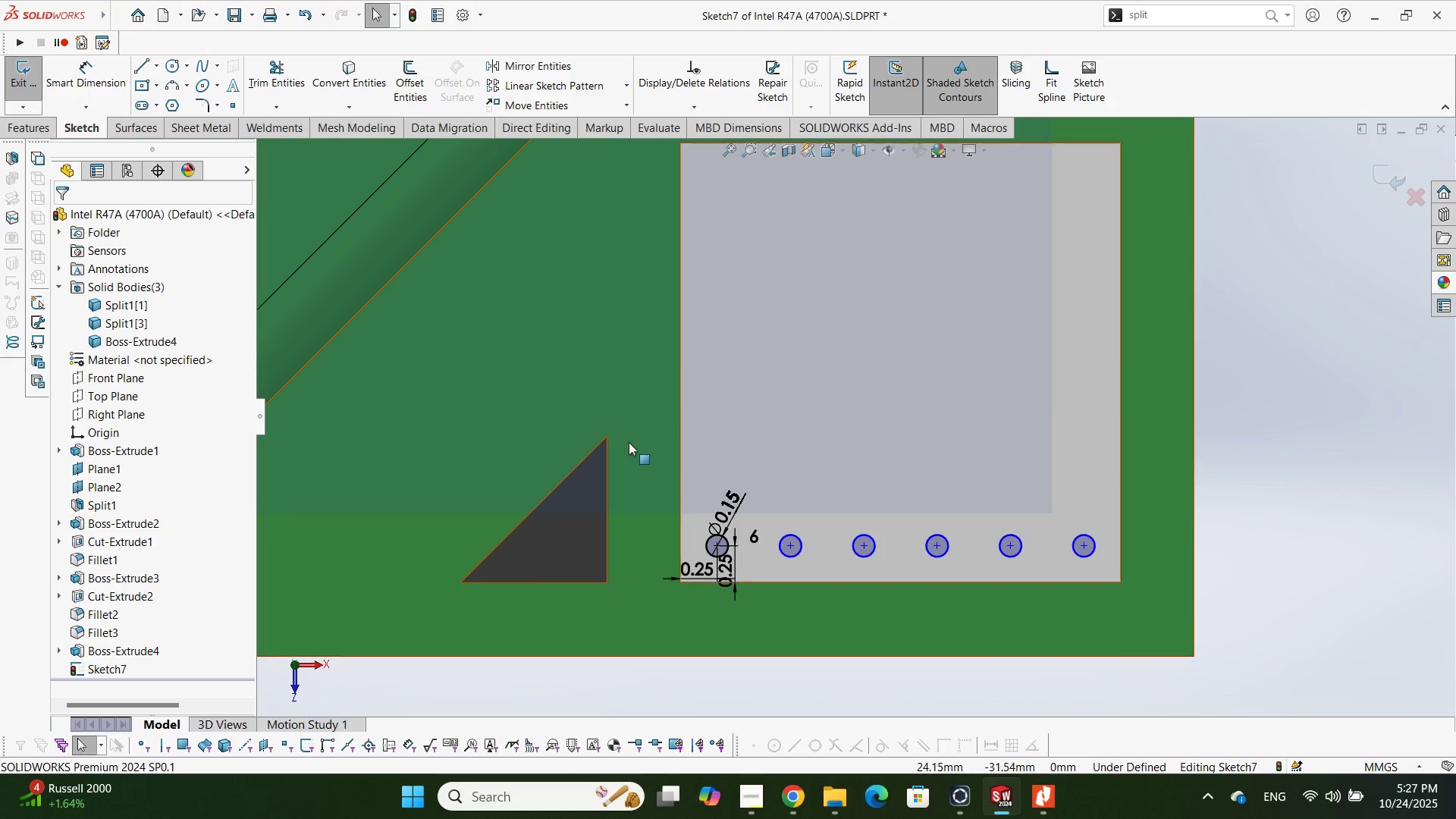 
scroll: coordinate [629, 445], scroll_direction: down, amount: 1.0
 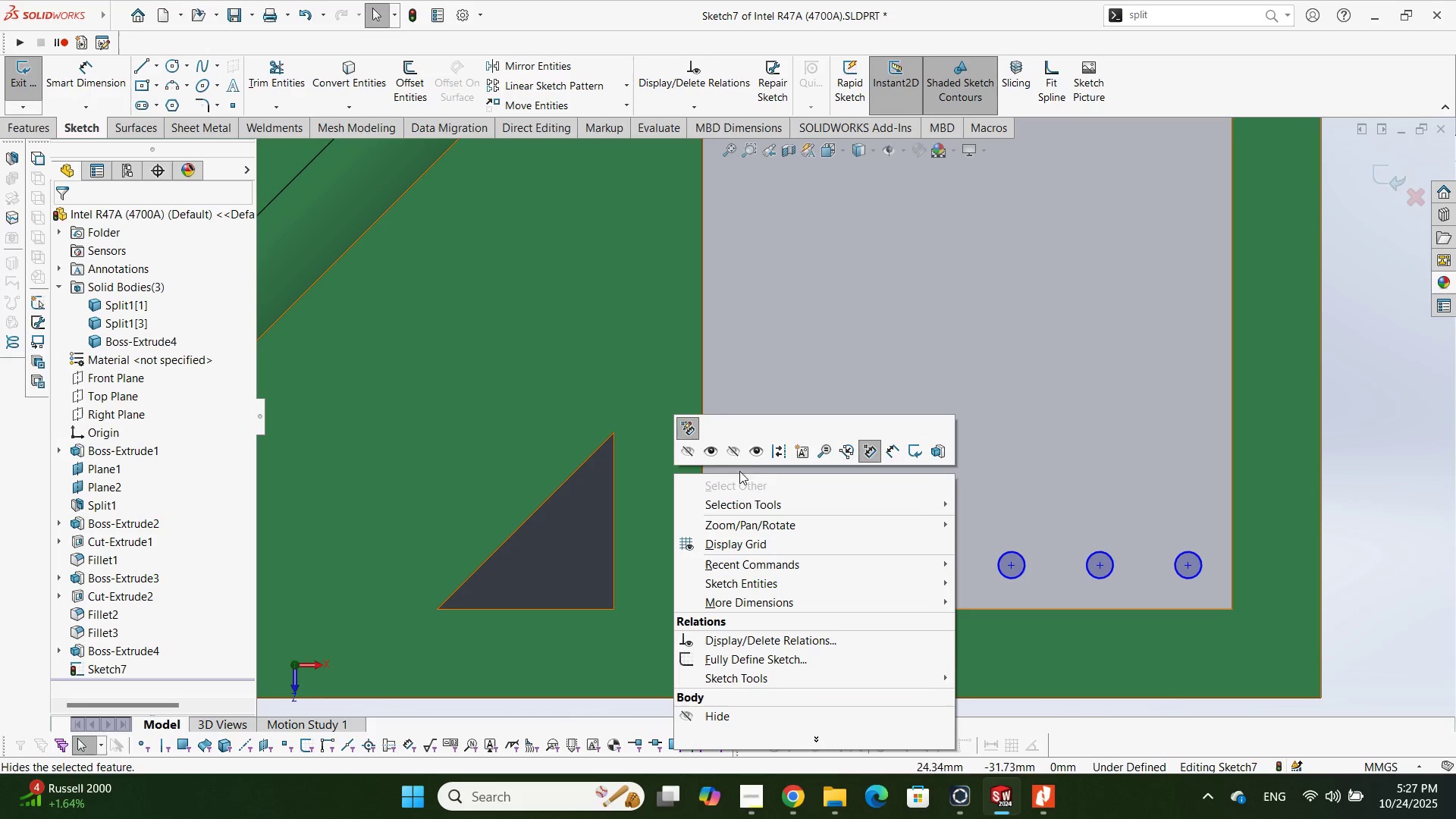 
key(Escape)
 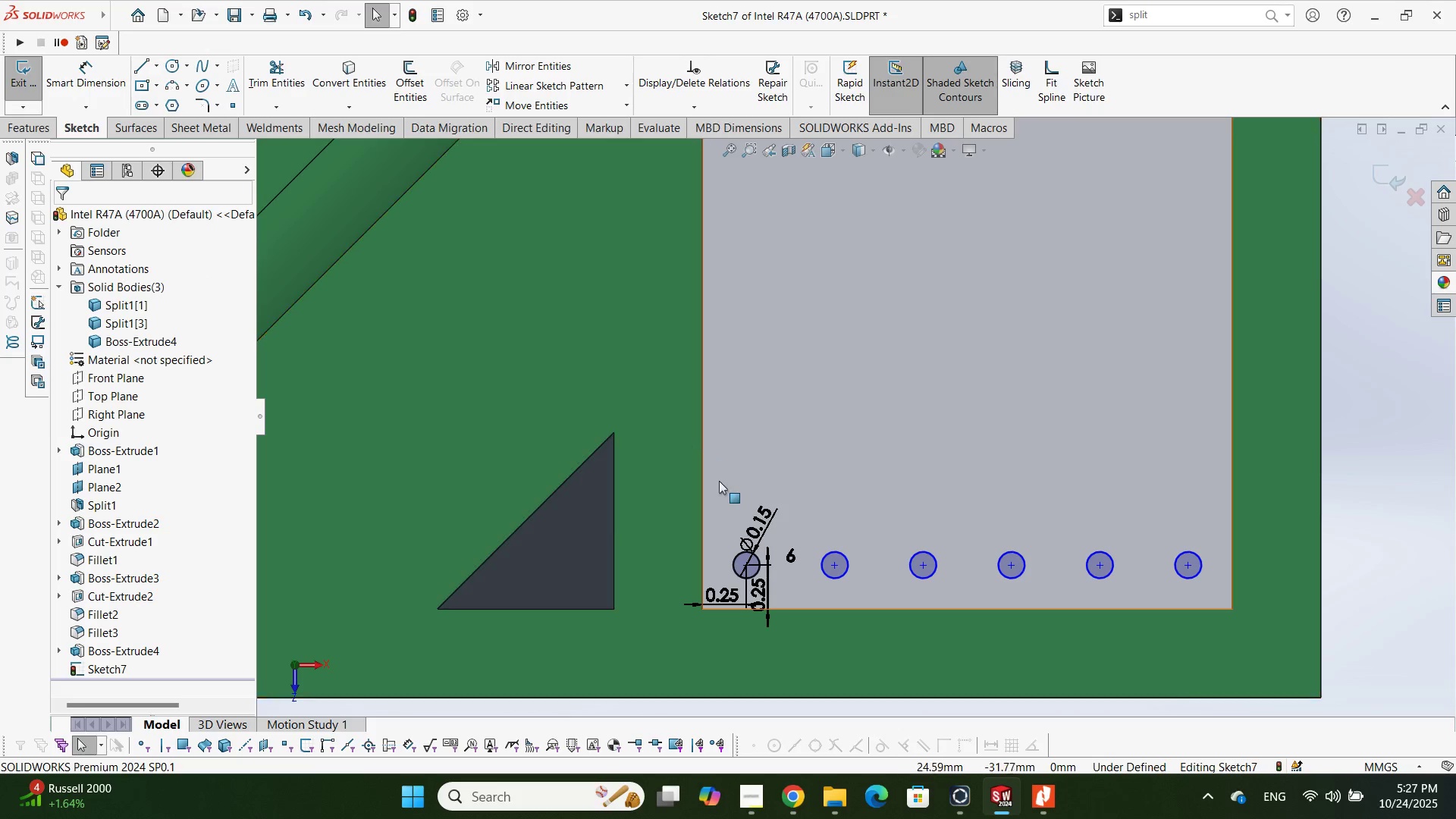 
scroll: coordinate [729, 484], scroll_direction: up, amount: 2.0
 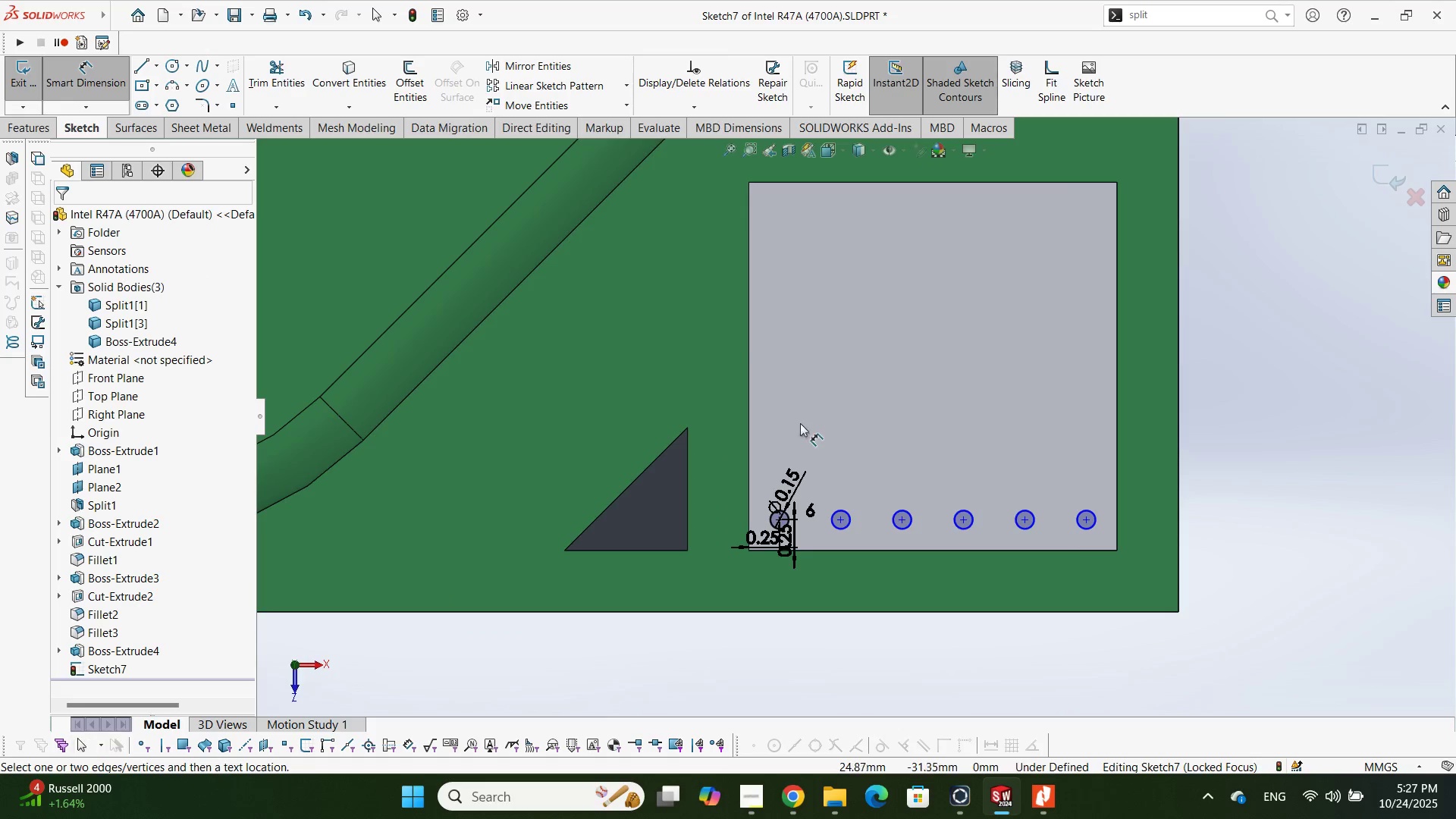 
scroll: coordinate [844, 490], scroll_direction: down, amount: 4.0
 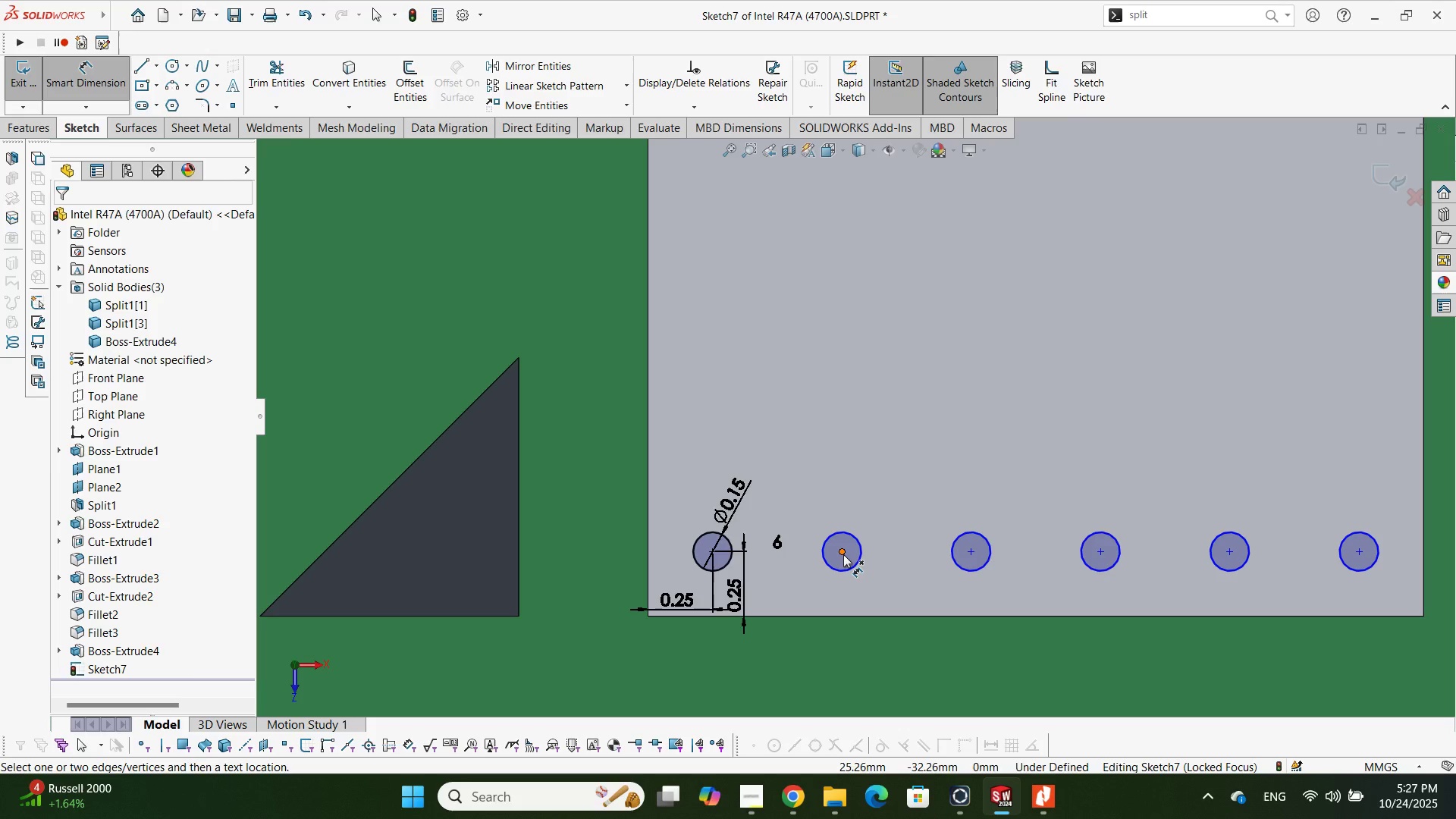 
left_click([843, 554])
 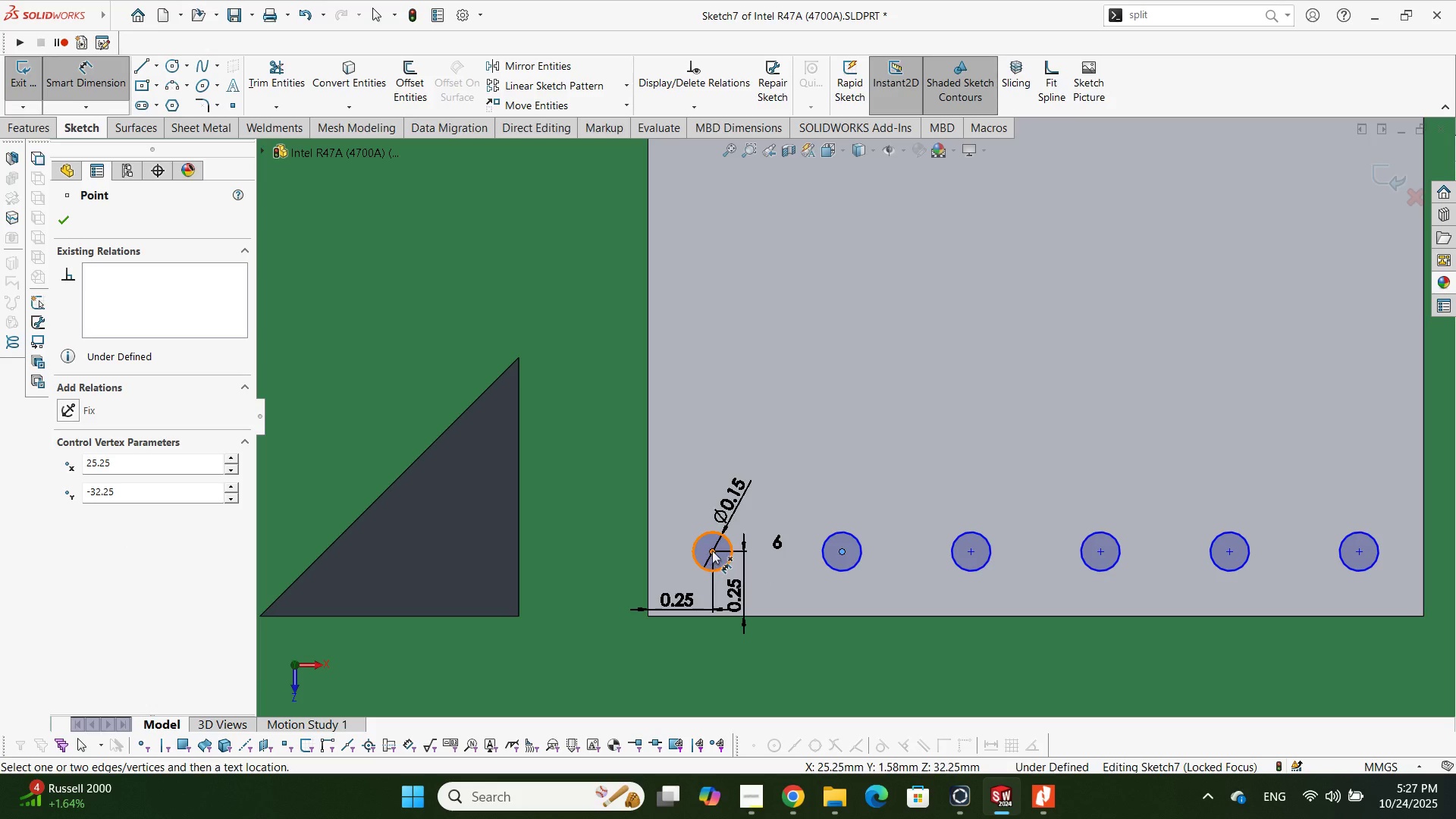 
left_click([713, 551])
 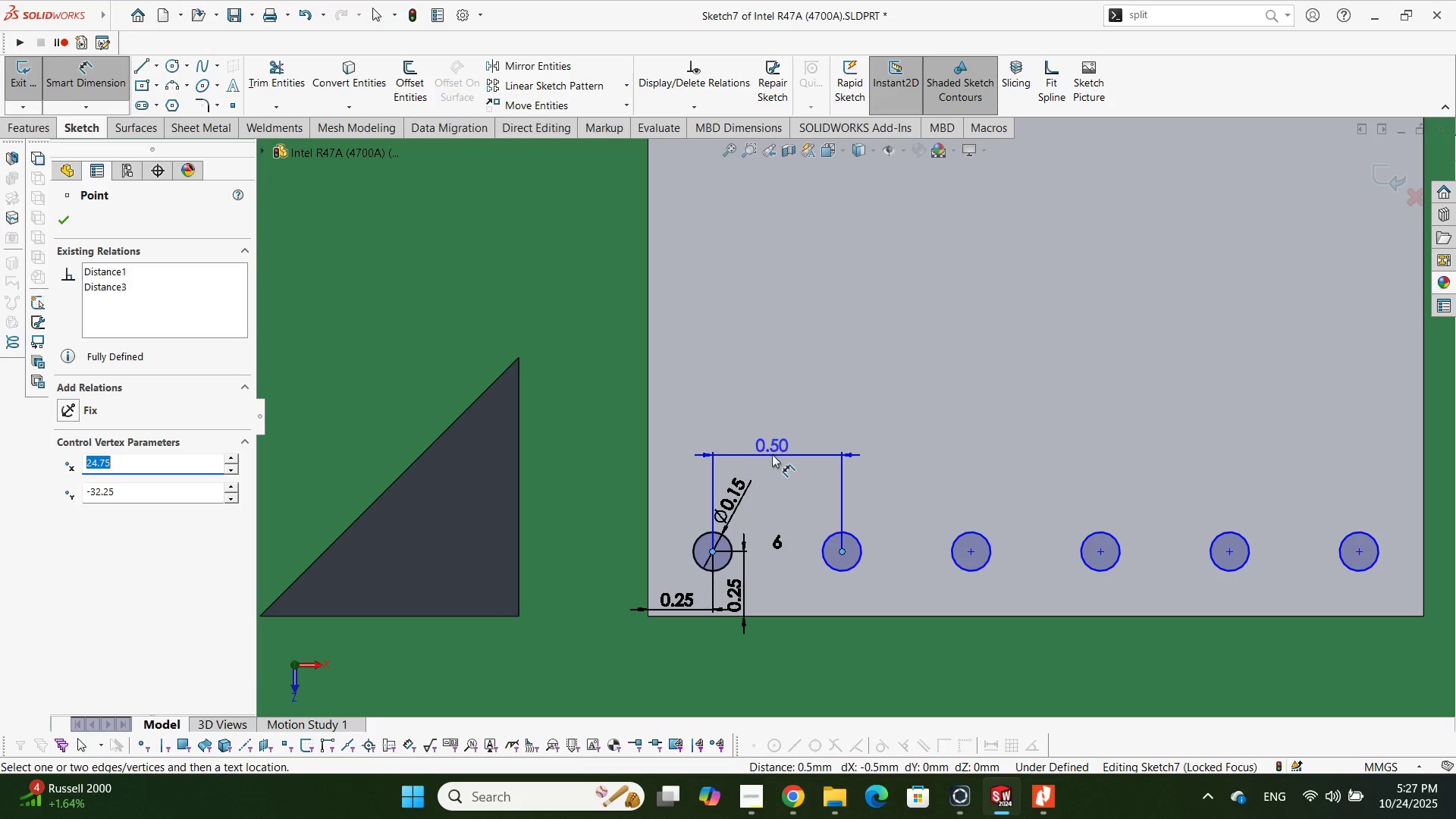 
left_click([772, 454])
 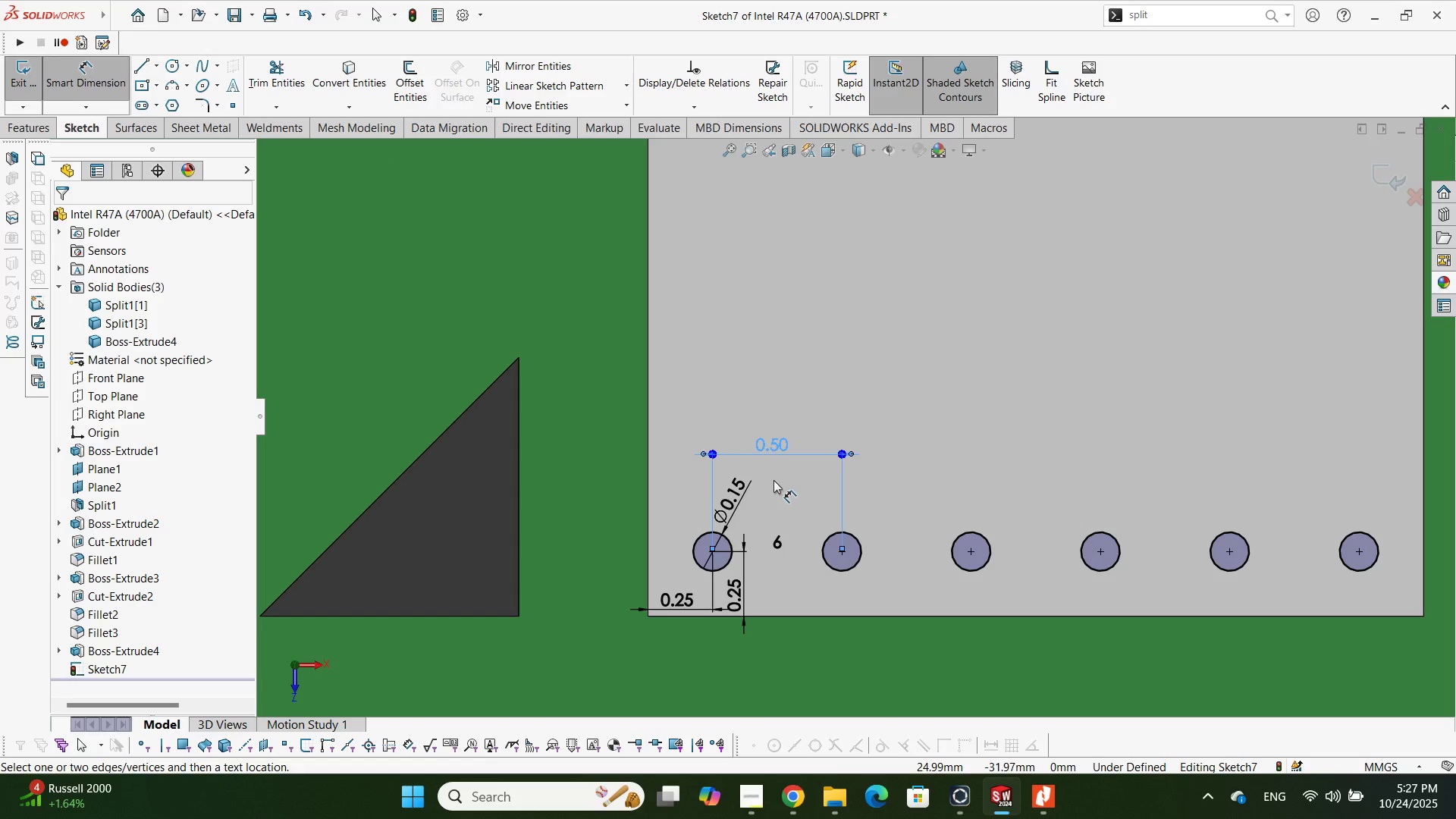 
key(Escape)
 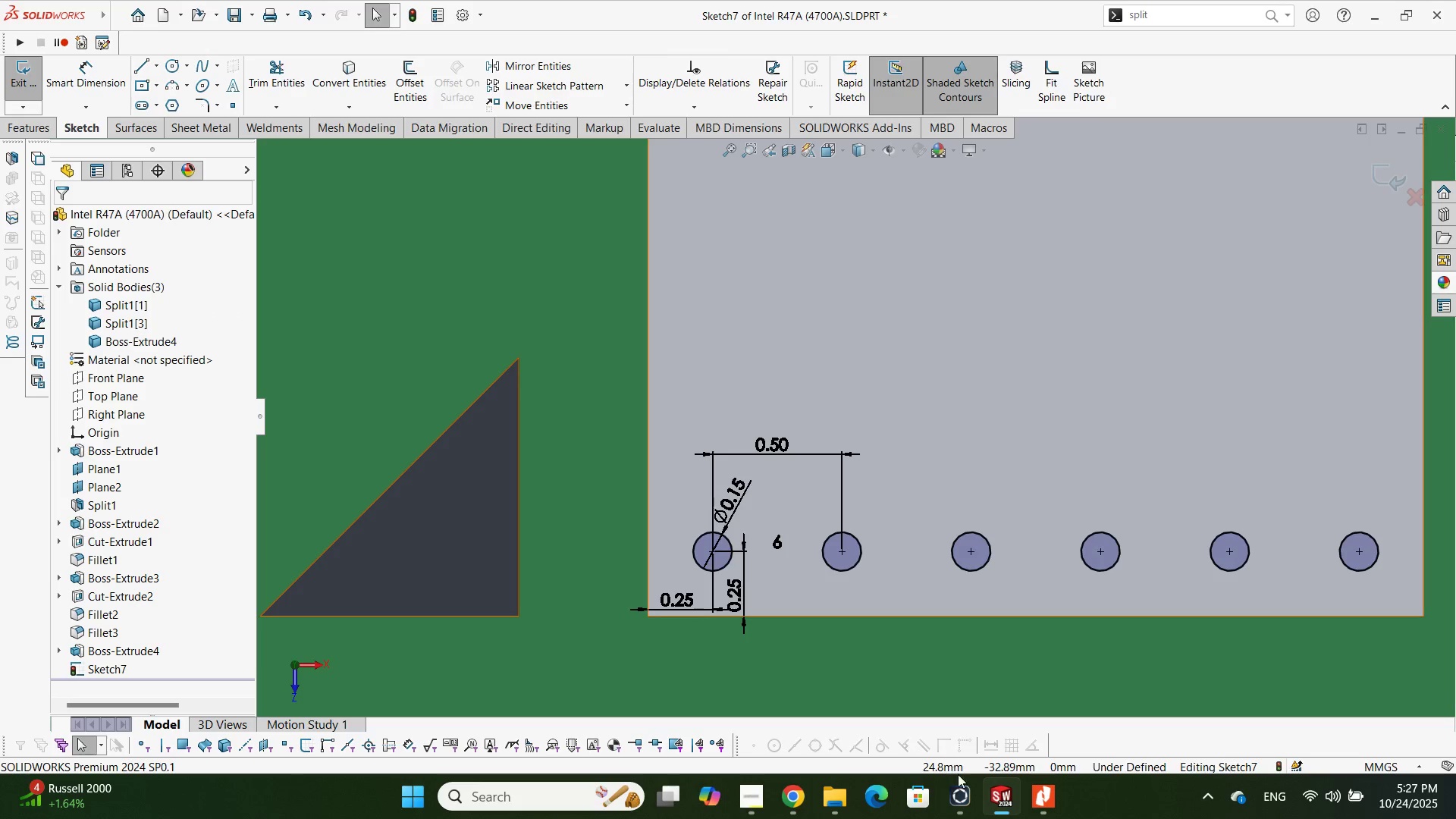 
left_click([964, 798])
 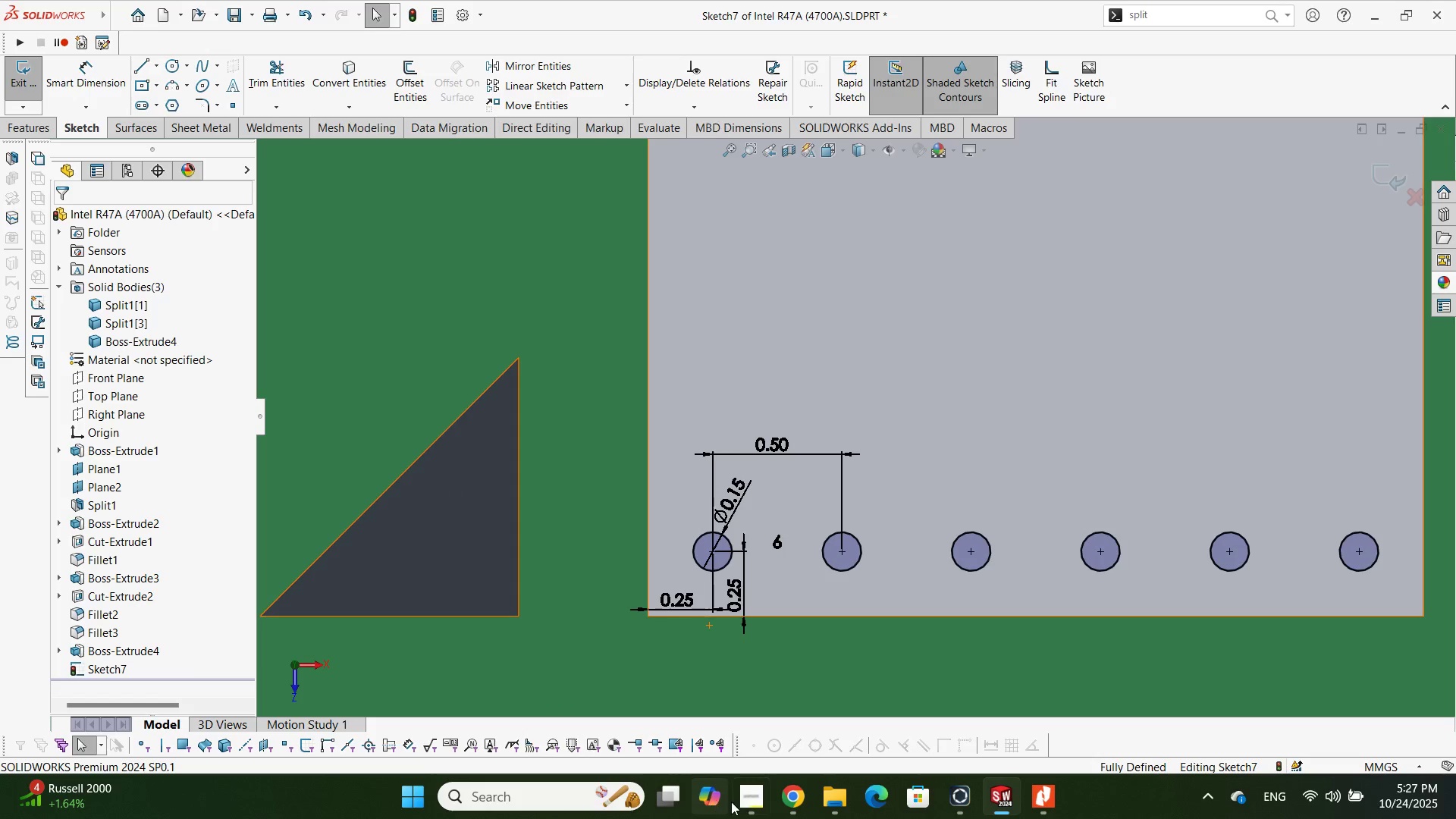 
left_click([743, 802])